 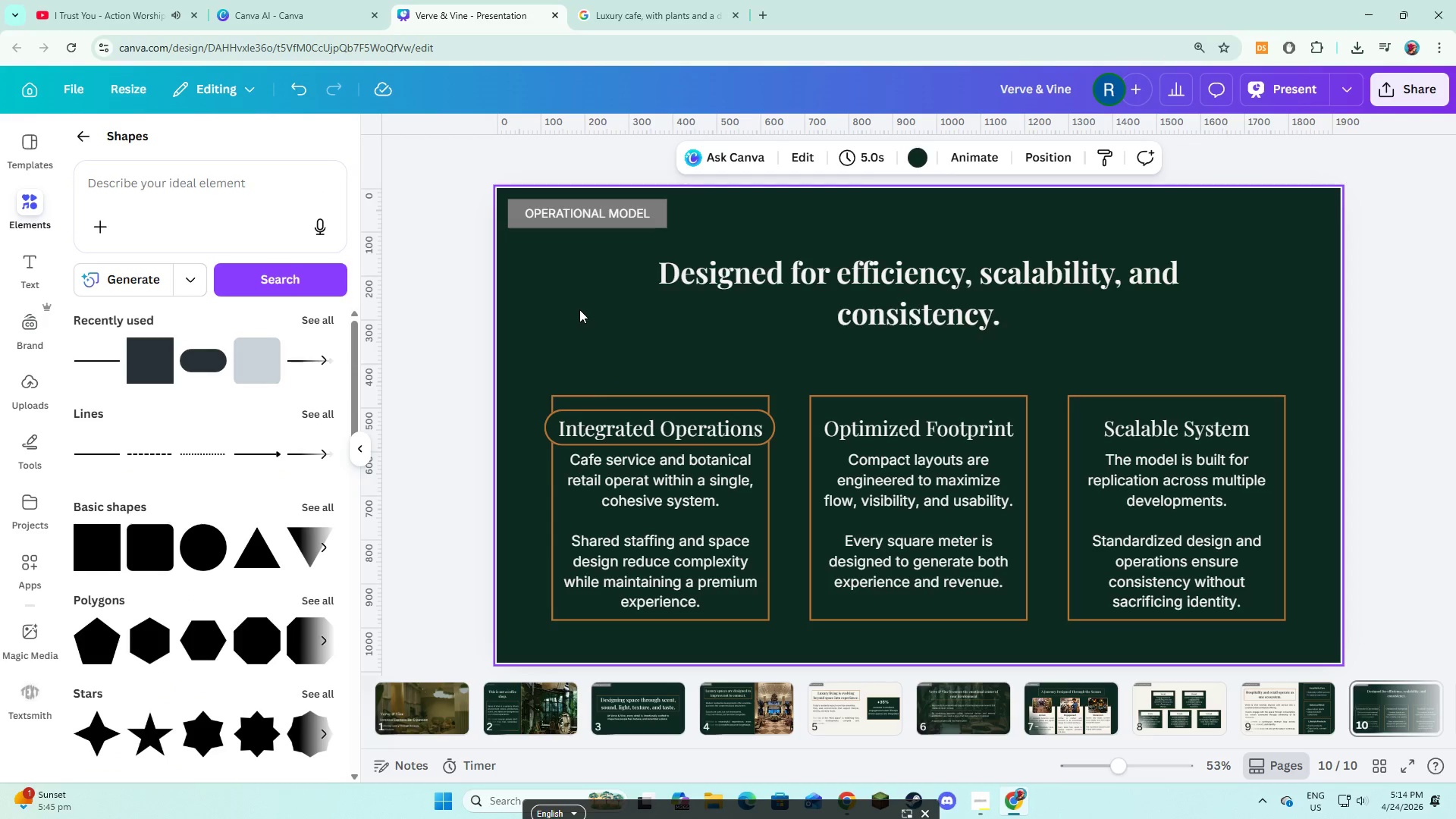 
left_click([696, 412])
 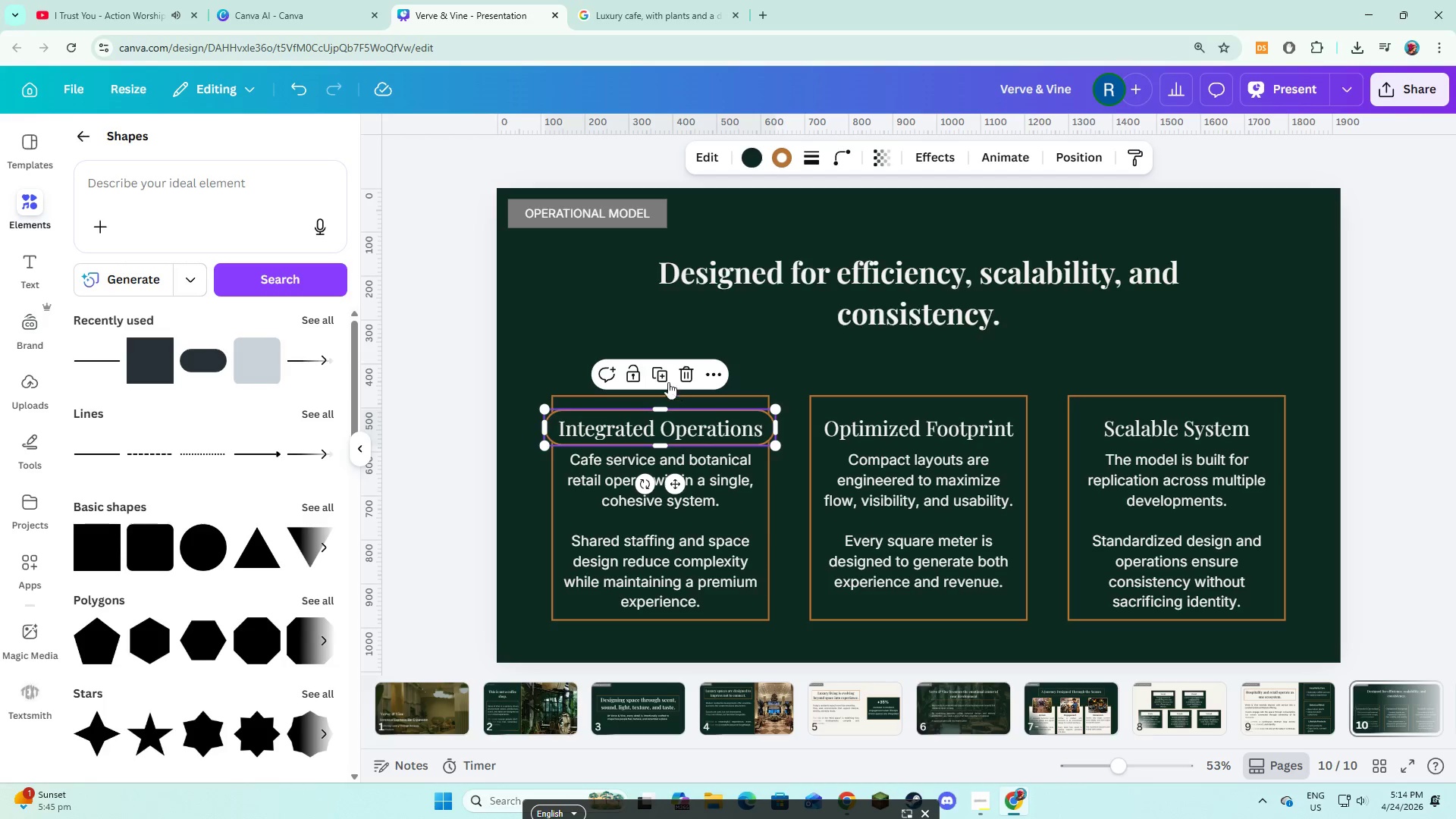 
left_click([664, 378])
 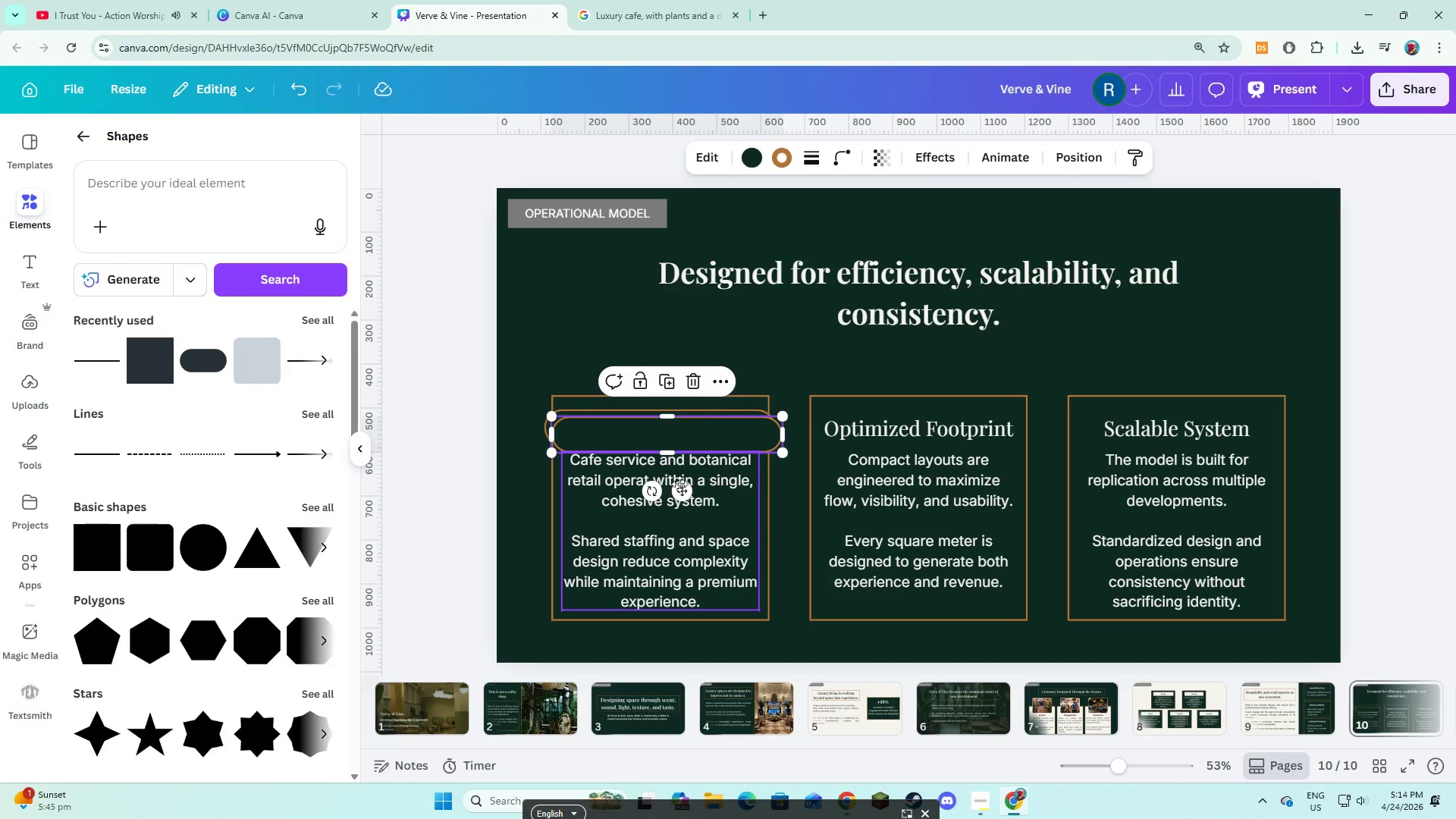 
left_click_drag(start_coordinate=[681, 491], to_coordinate=[930, 487])
 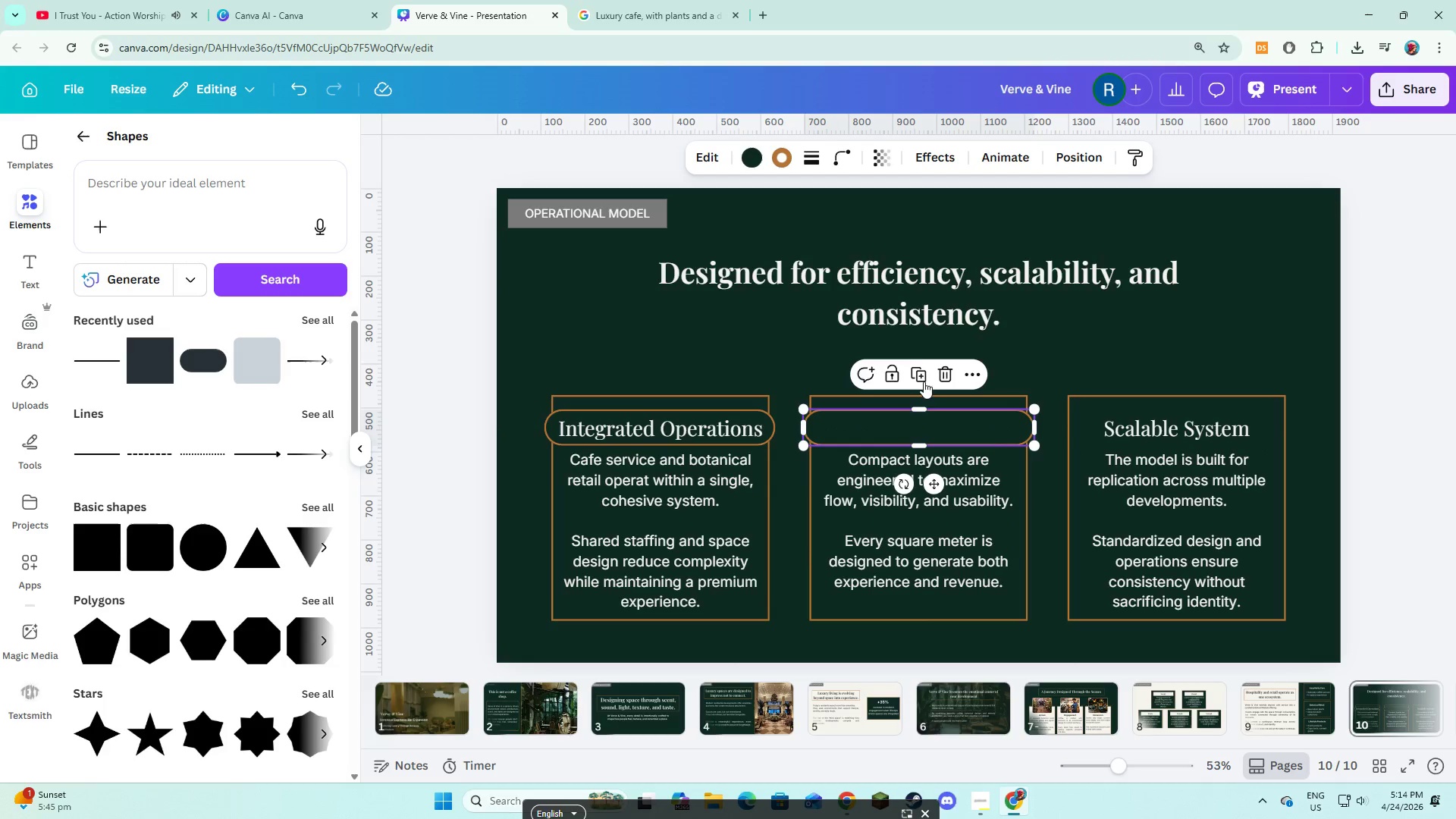 
left_click([922, 381])
 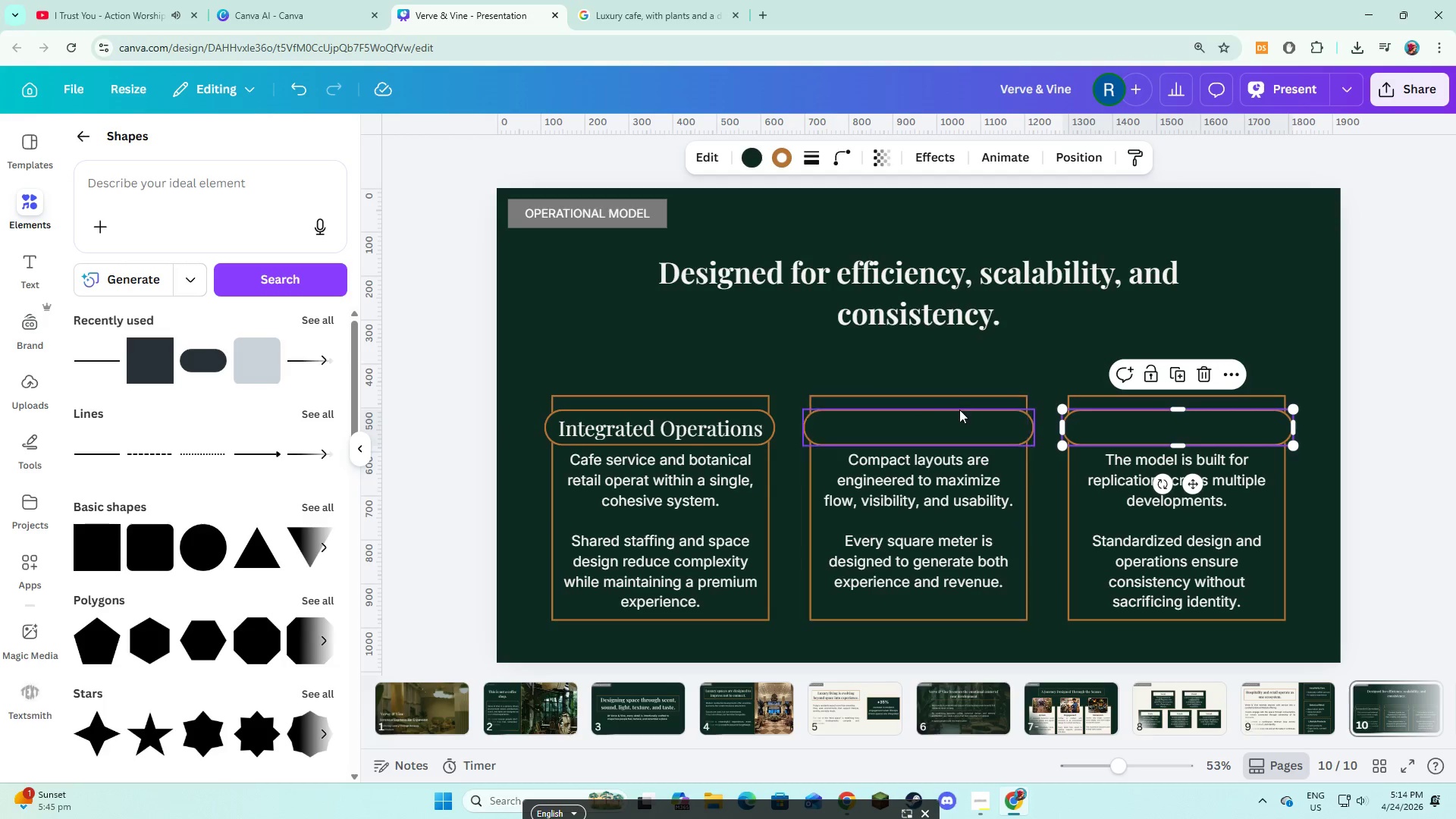 
left_click([952, 414])
 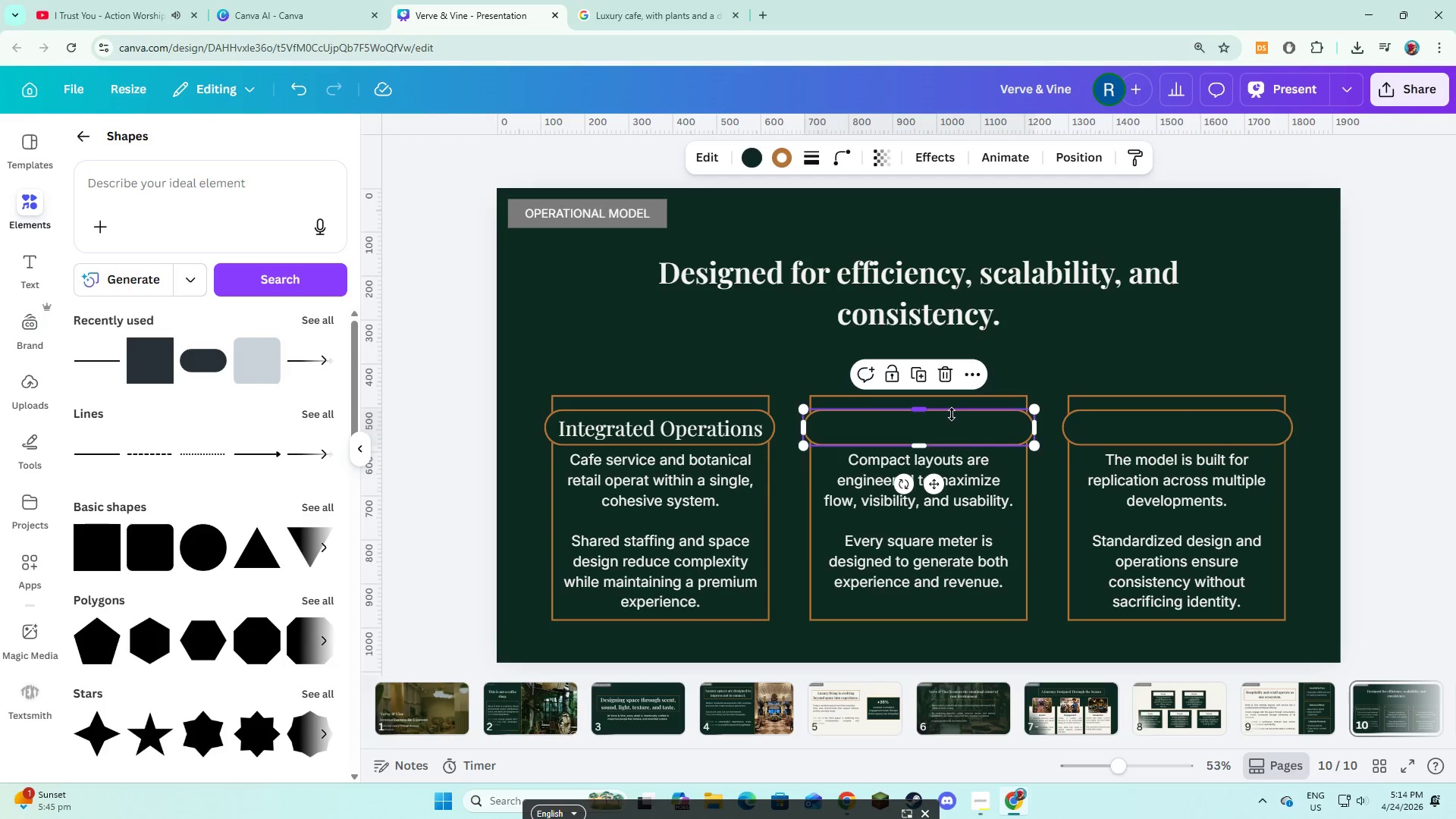 
hold_key(key=ShiftLeft, duration=1.06)
left_click([1147, 425])
 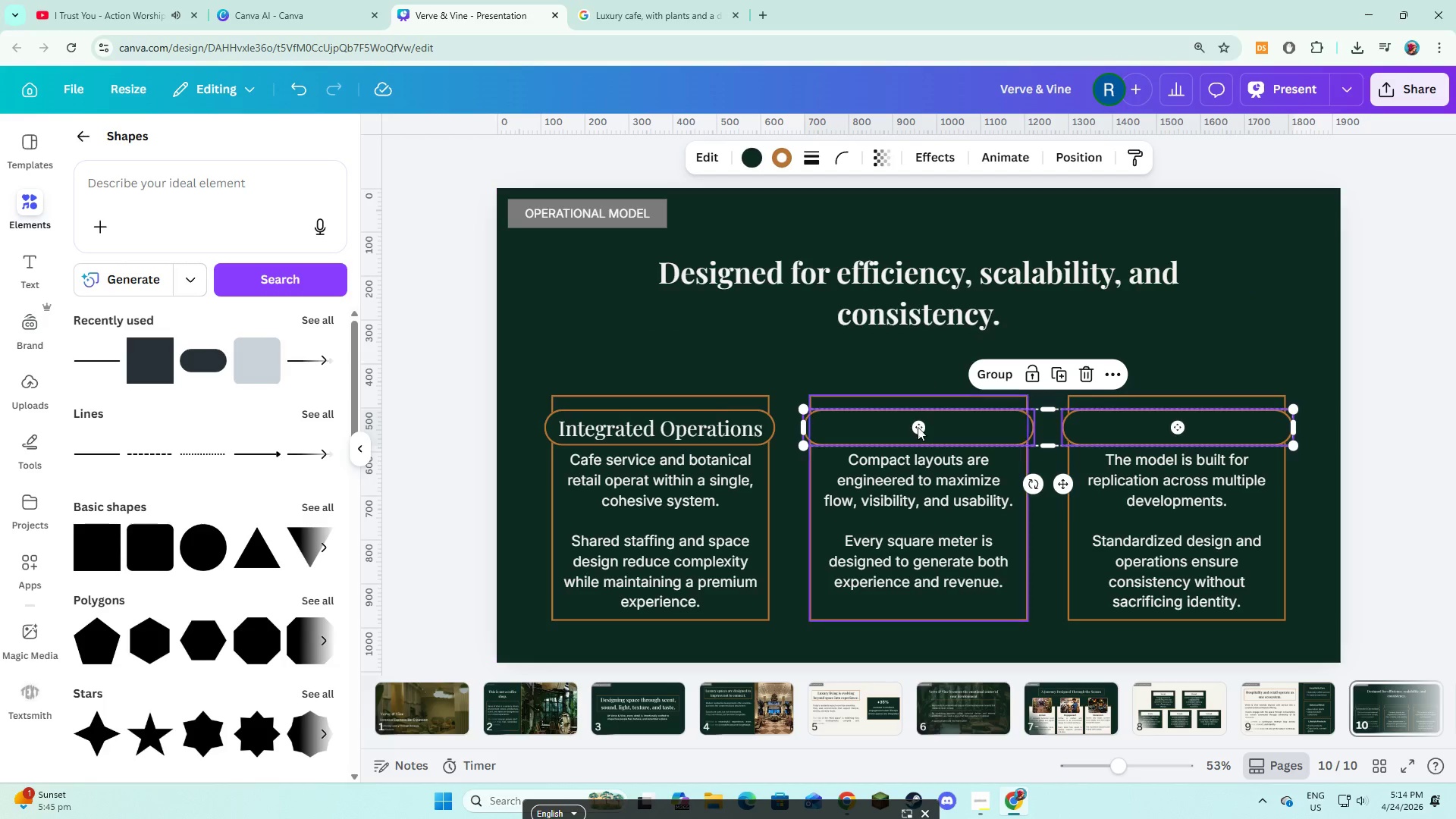 
right_click([888, 429])
 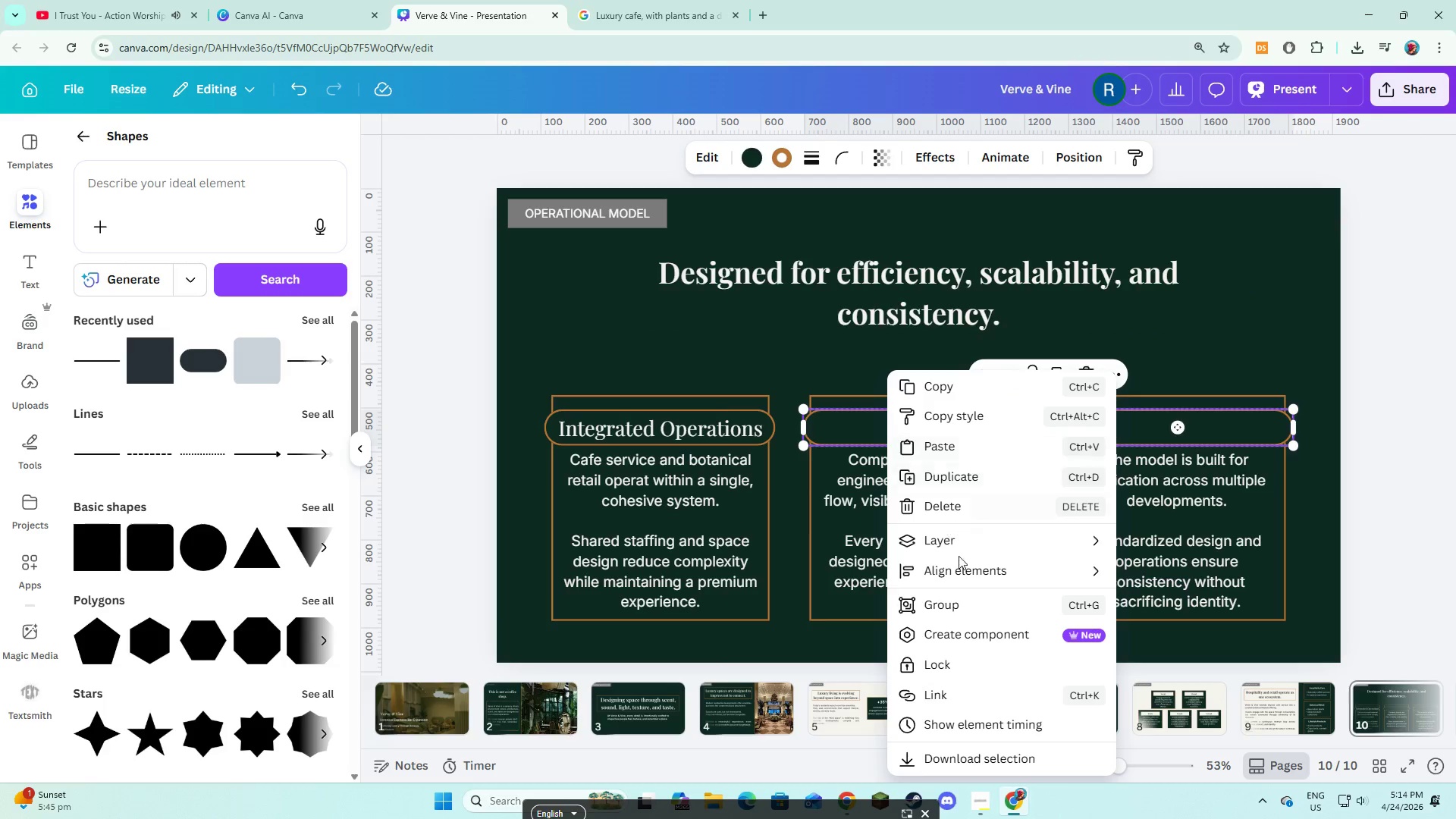 
mouse_move([971, 537])
 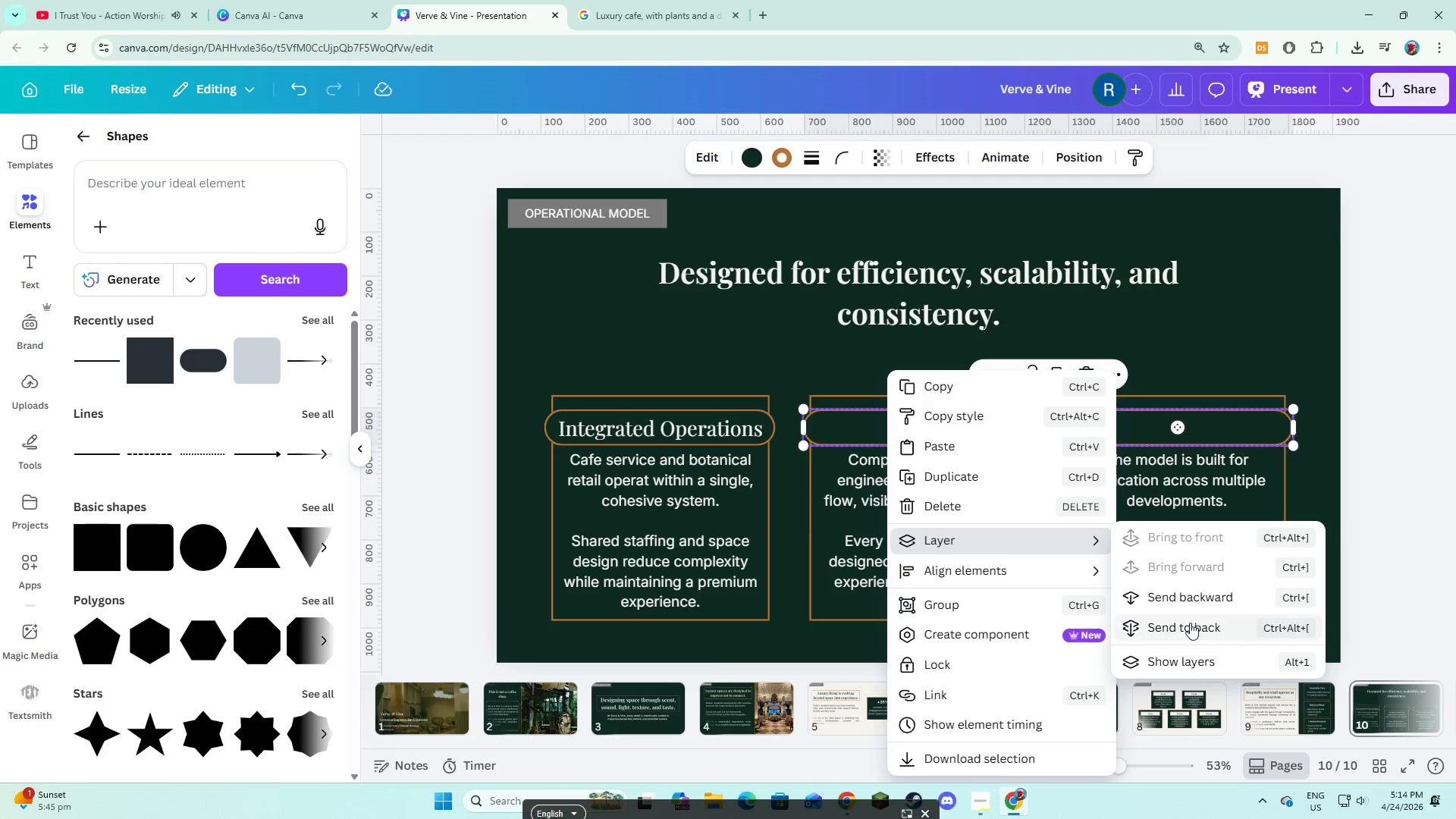 
left_click([1190, 623])
 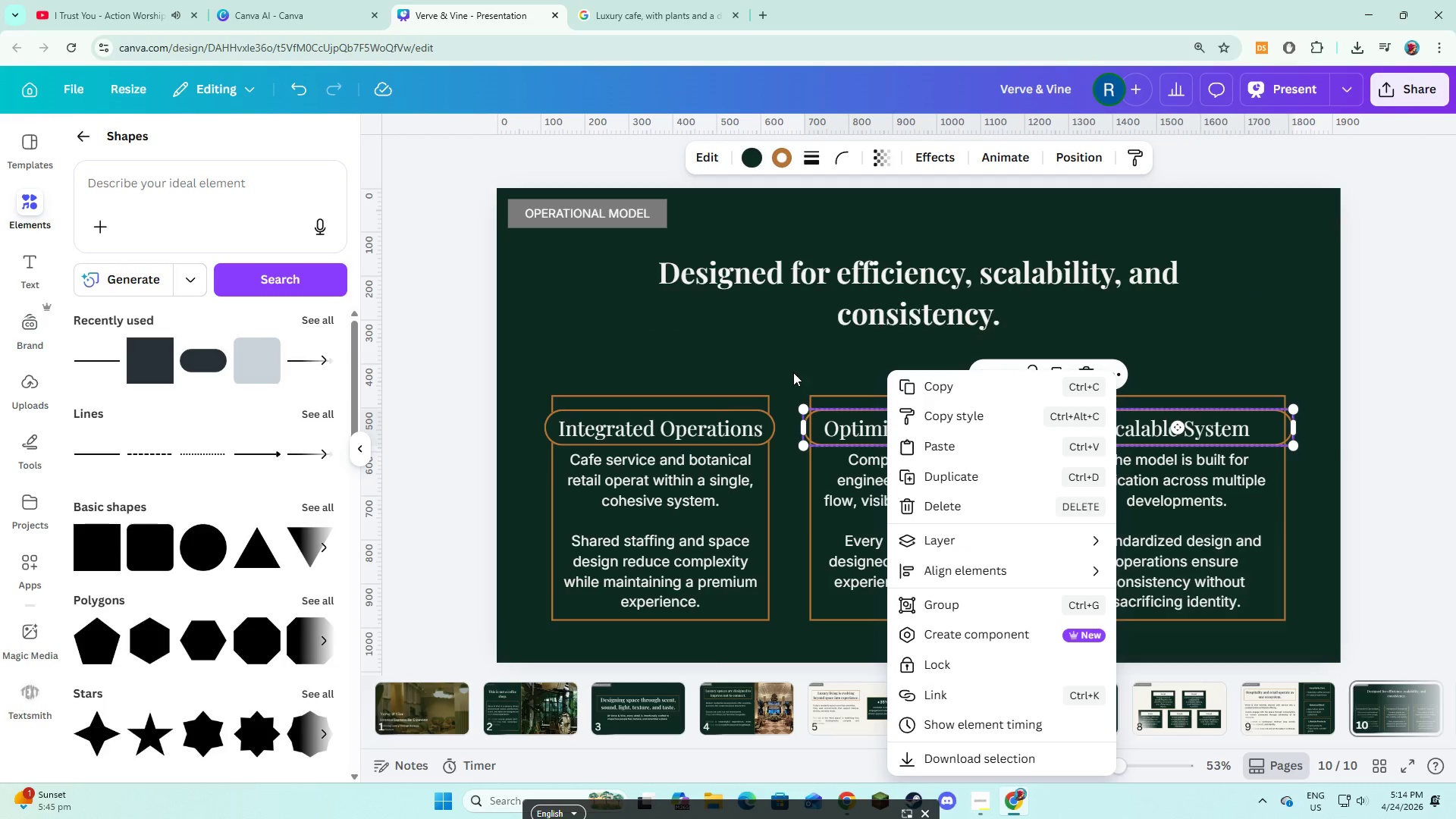 
left_click([783, 358])
 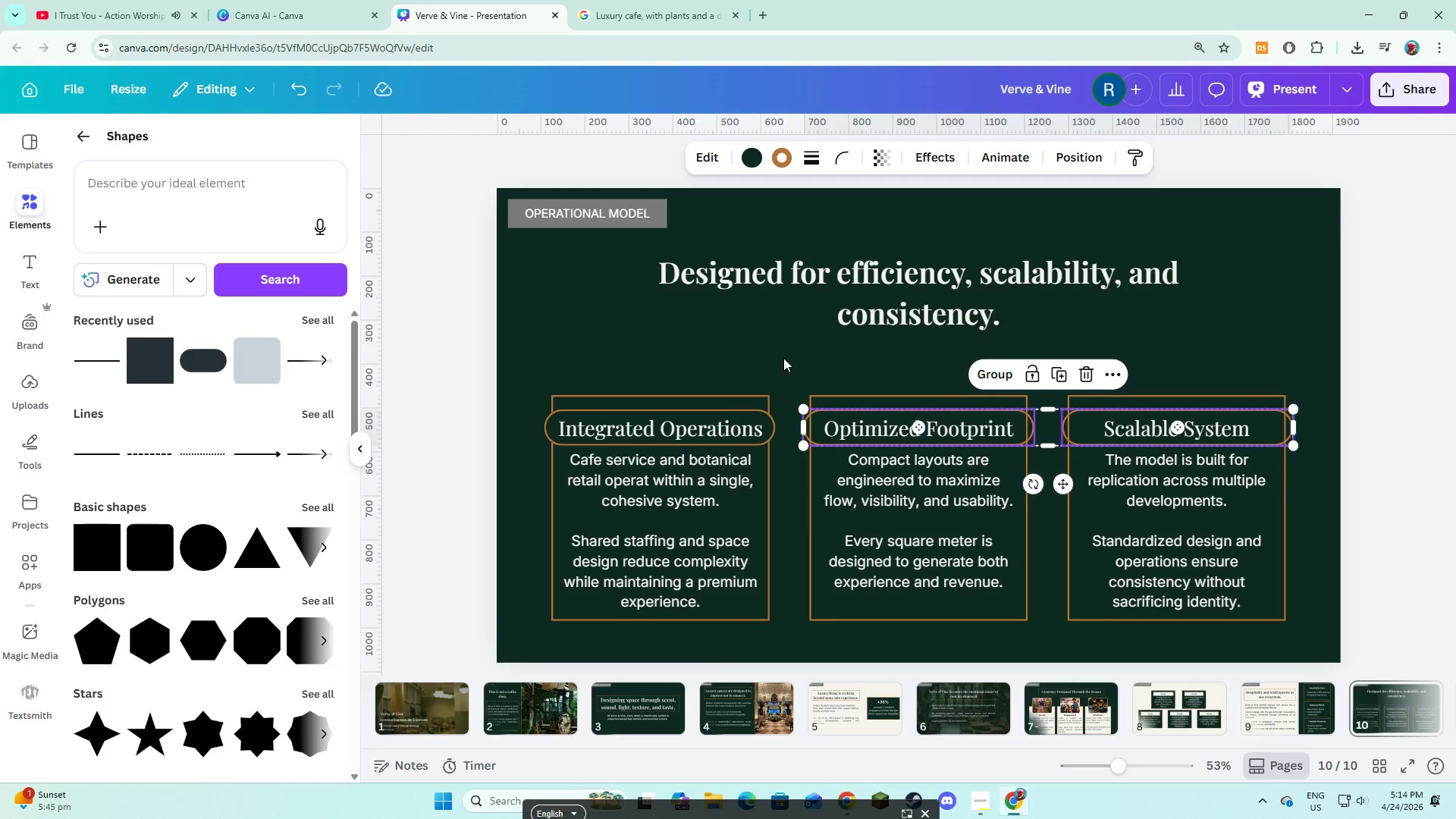 
left_click([783, 358])
 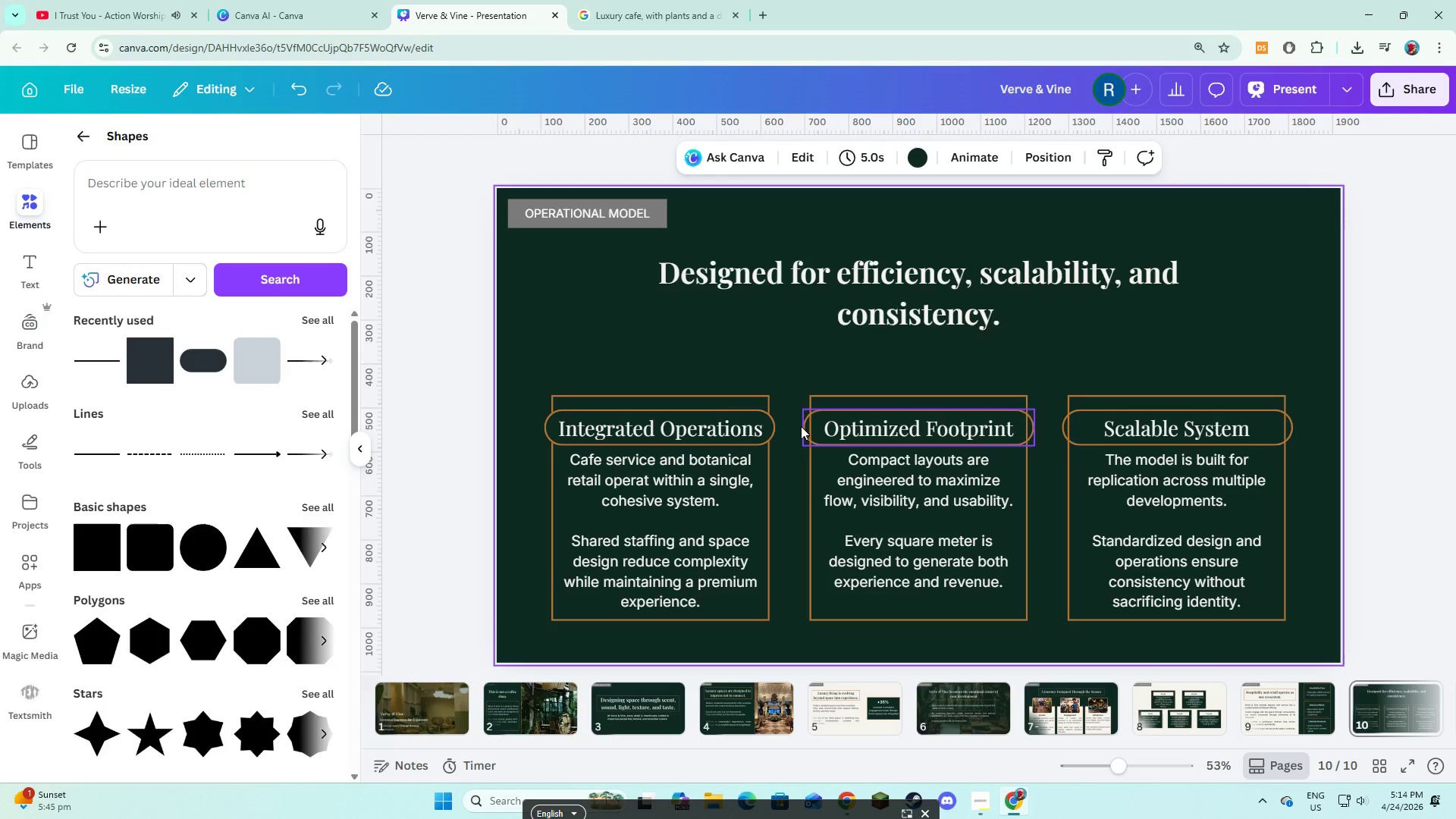 
left_click([805, 430])
 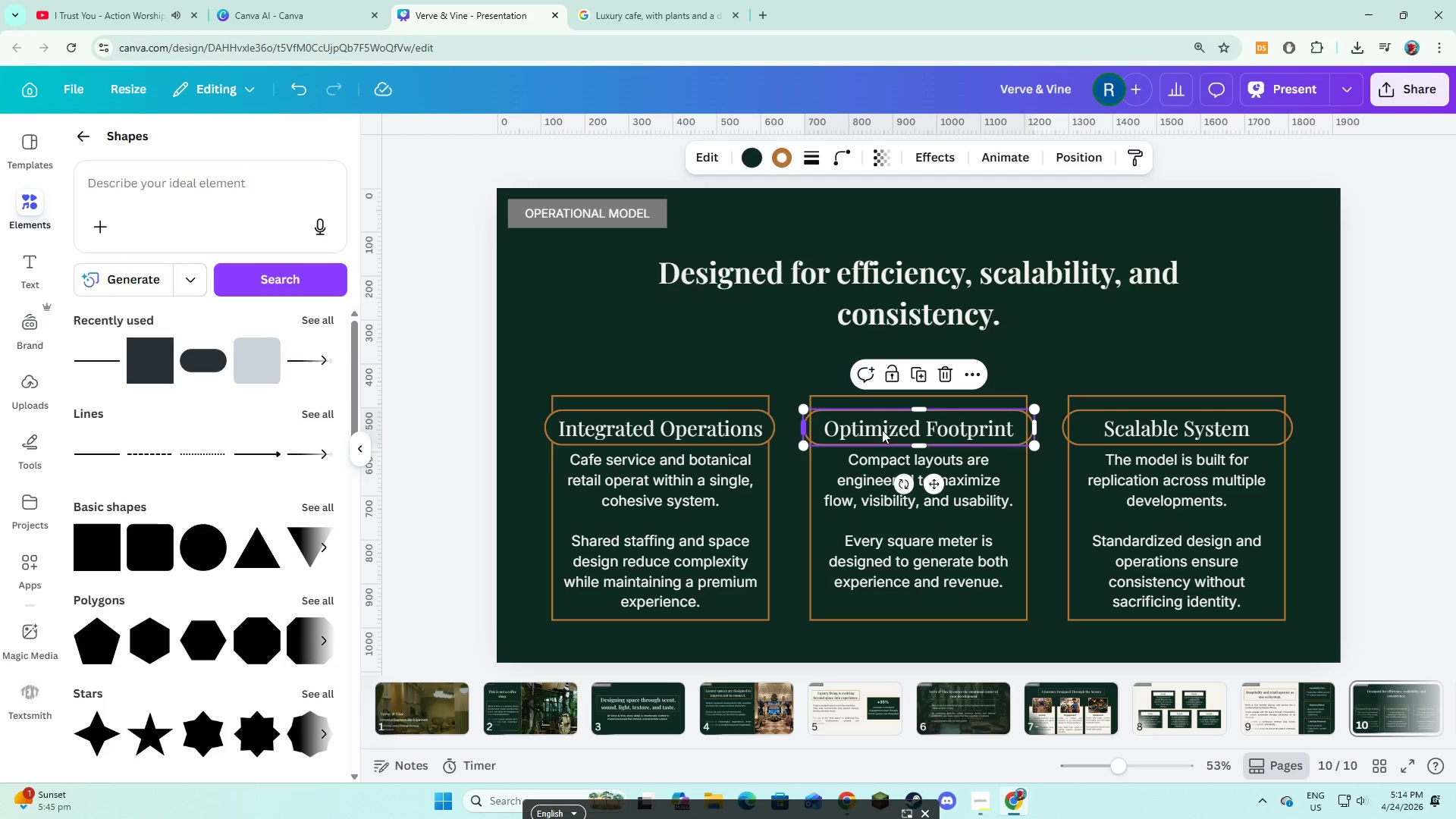 
hold_key(key=ShiftLeft, duration=1.78)
left_click([1065, 430])
 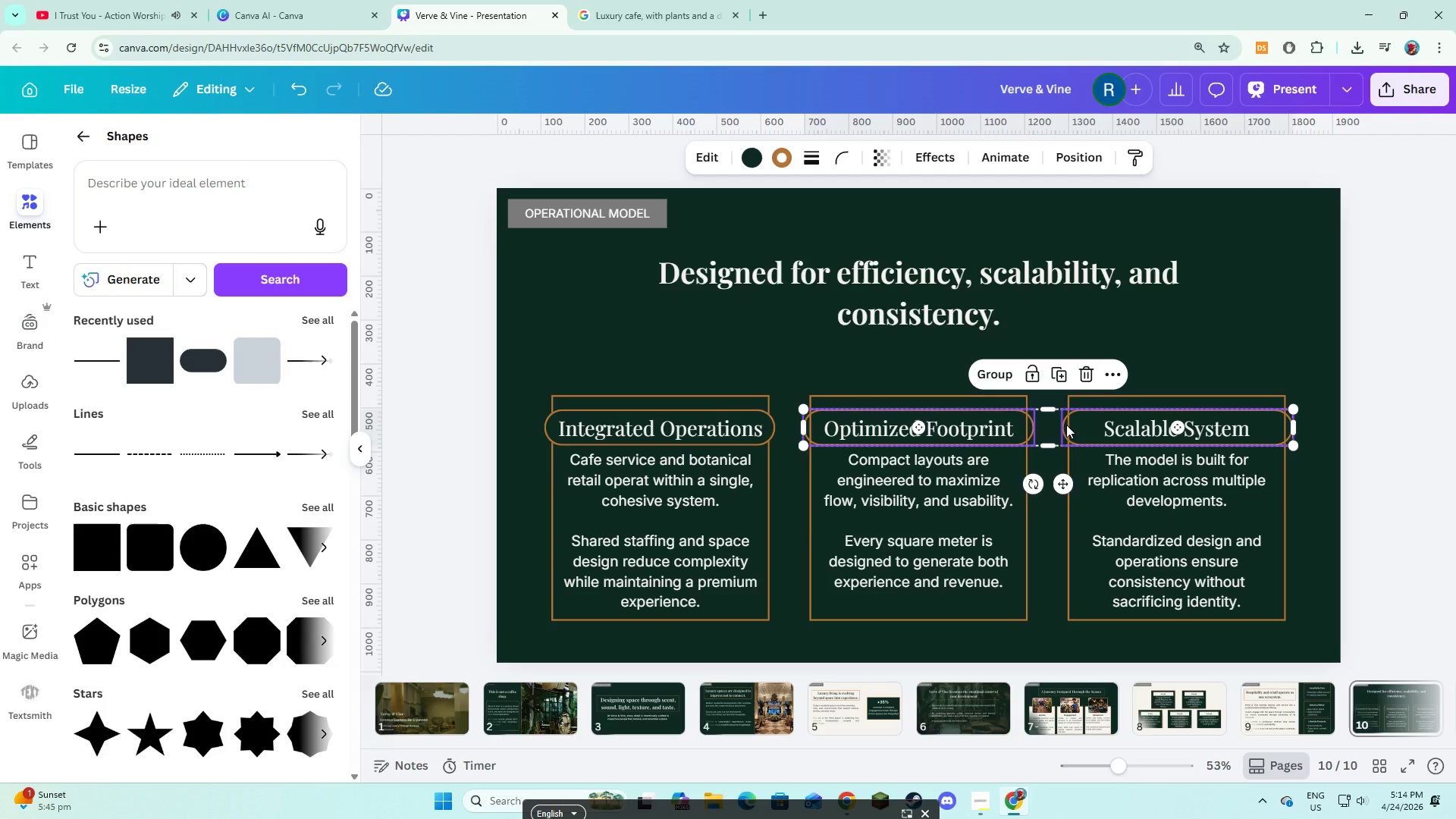 
right_click([1066, 425])
 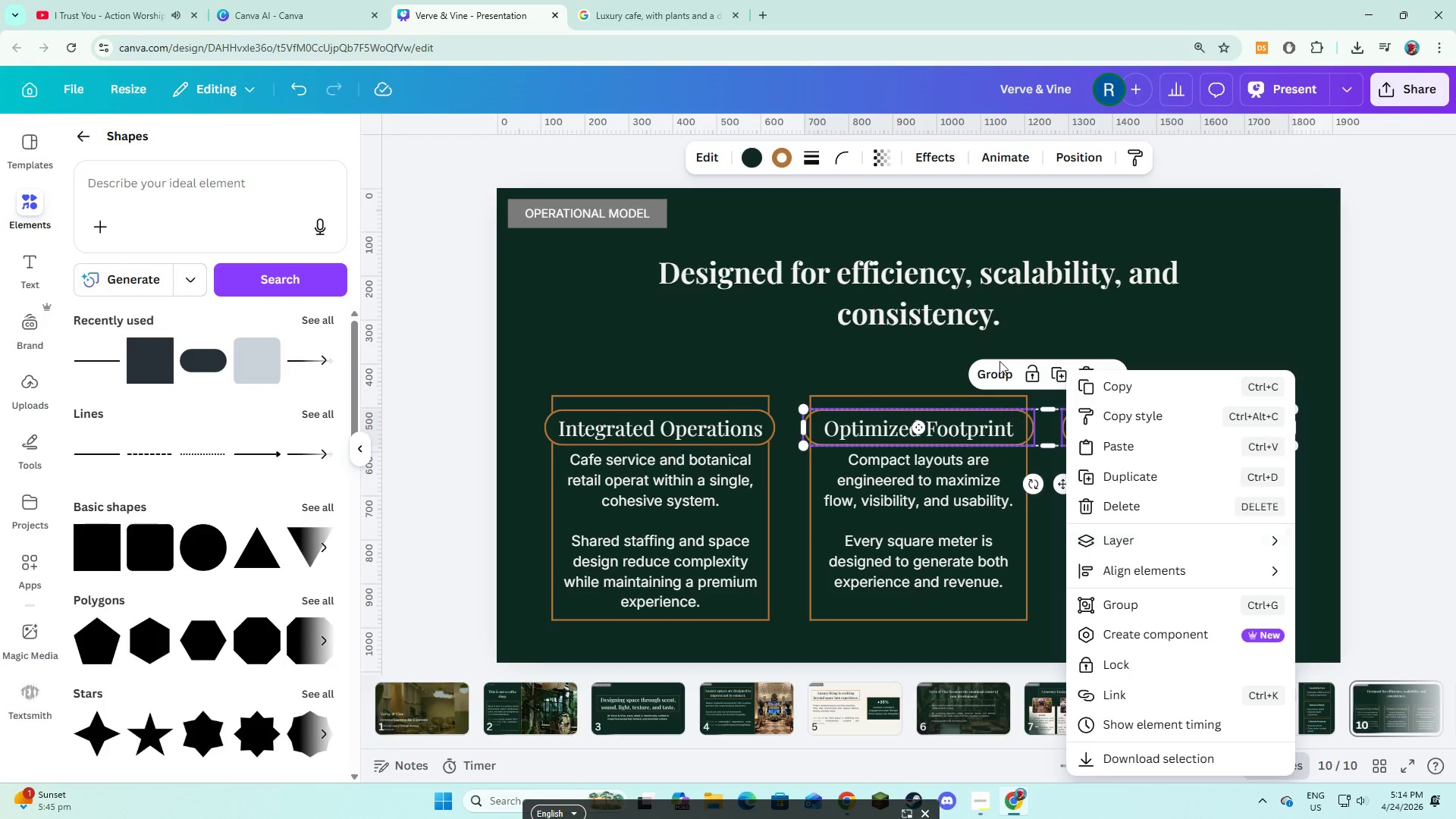 
left_click([933, 359])
 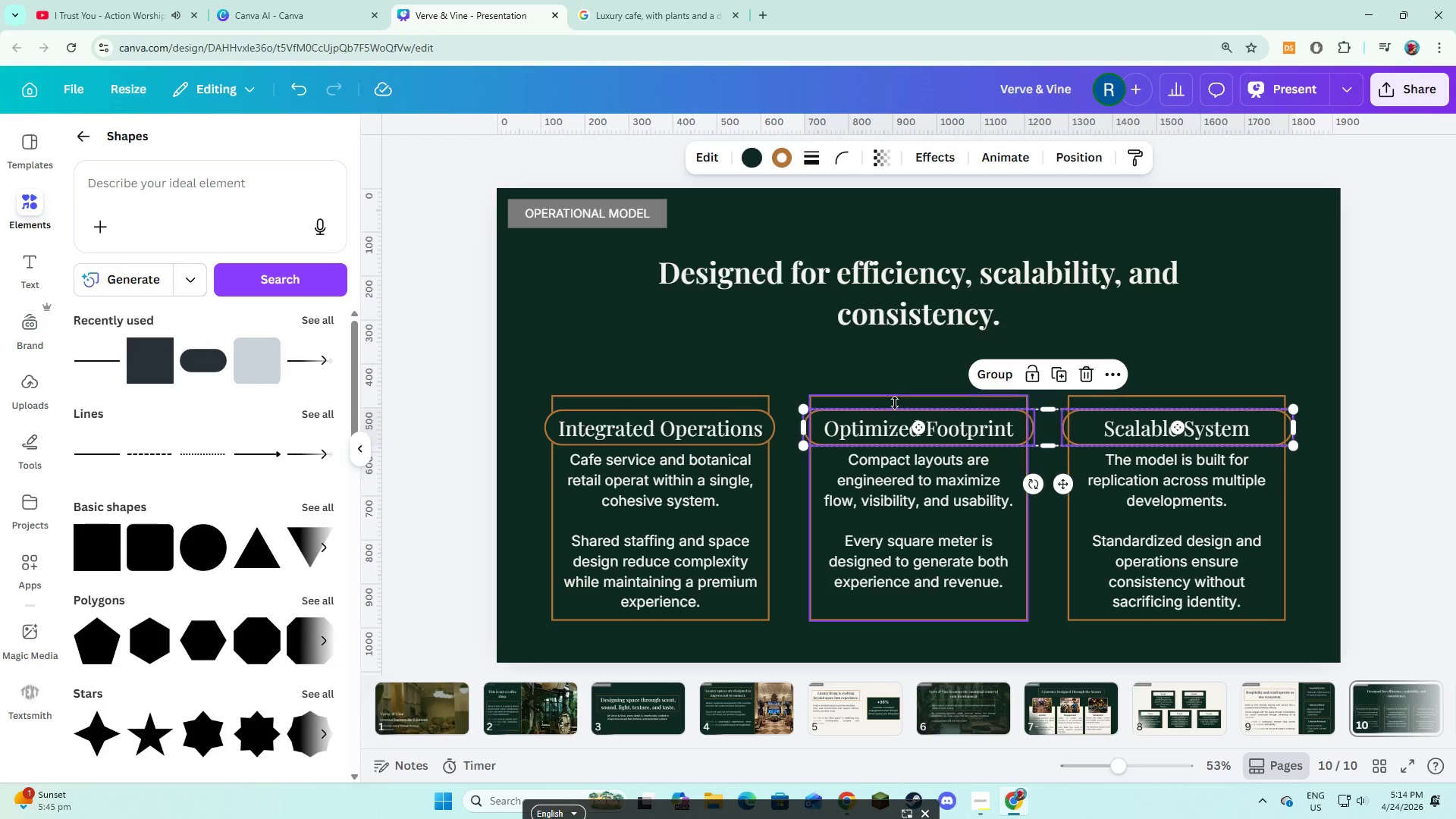 
left_click([895, 403])
 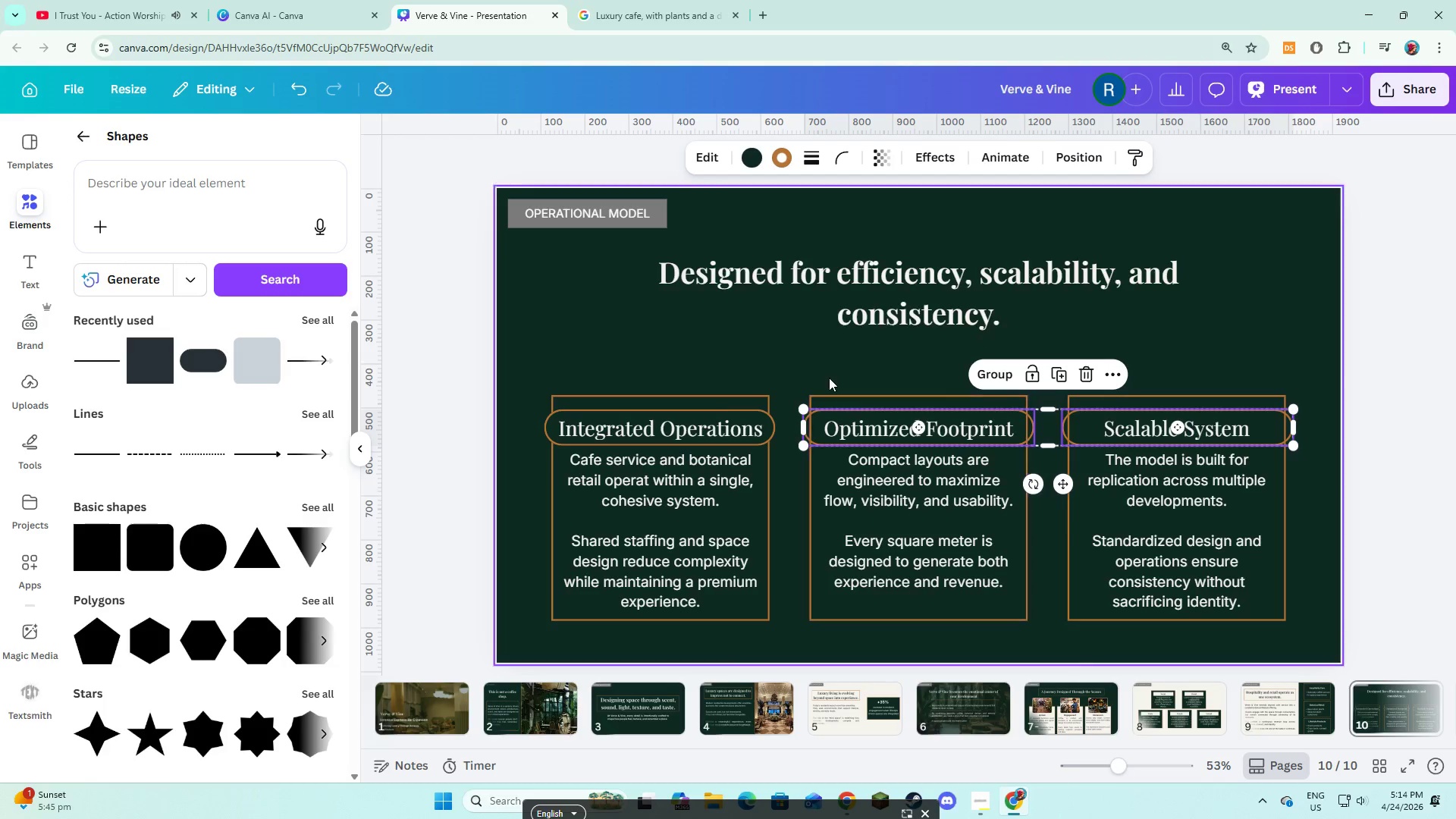 
left_click([829, 378])
 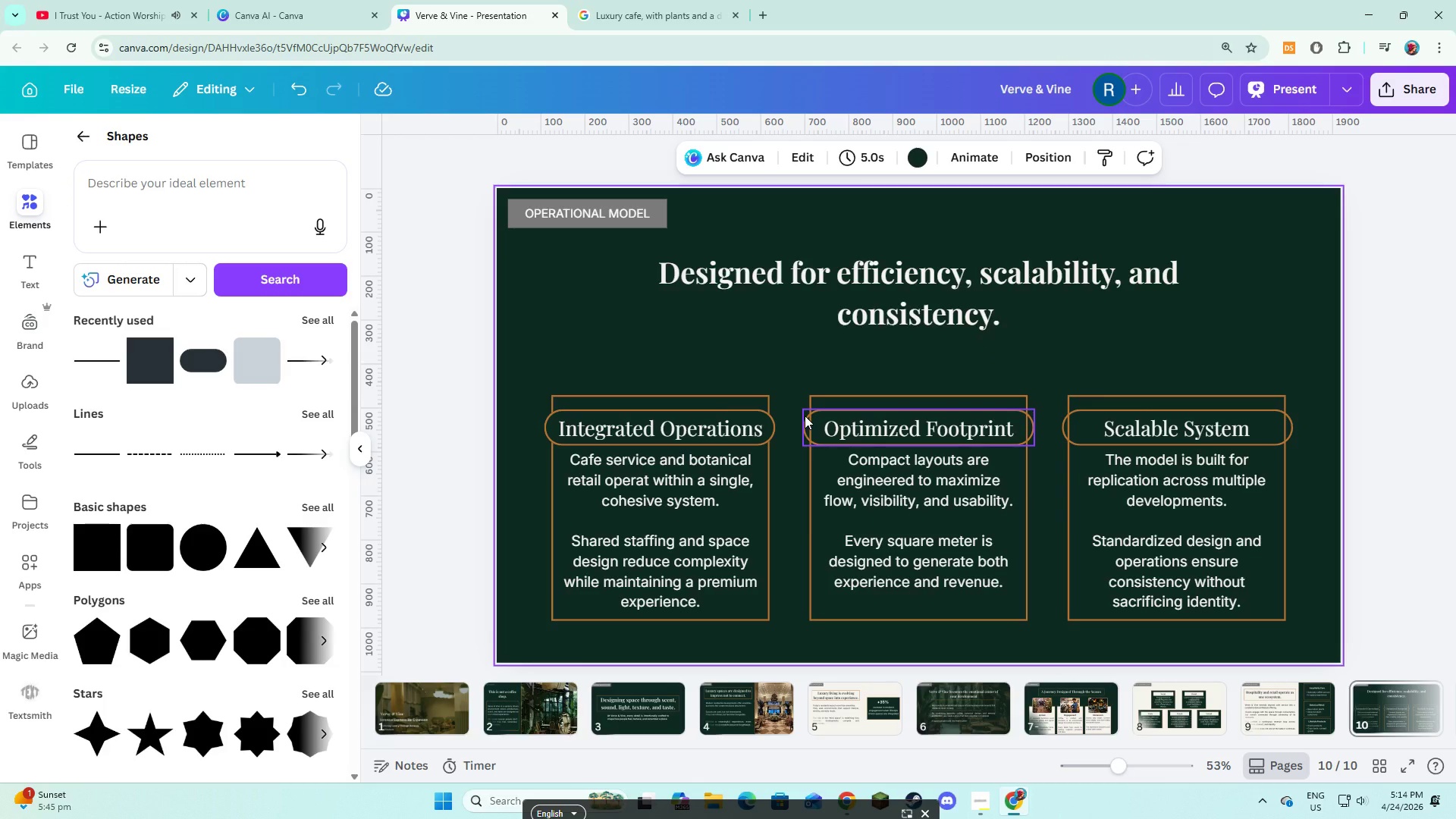 
left_click([805, 416])
 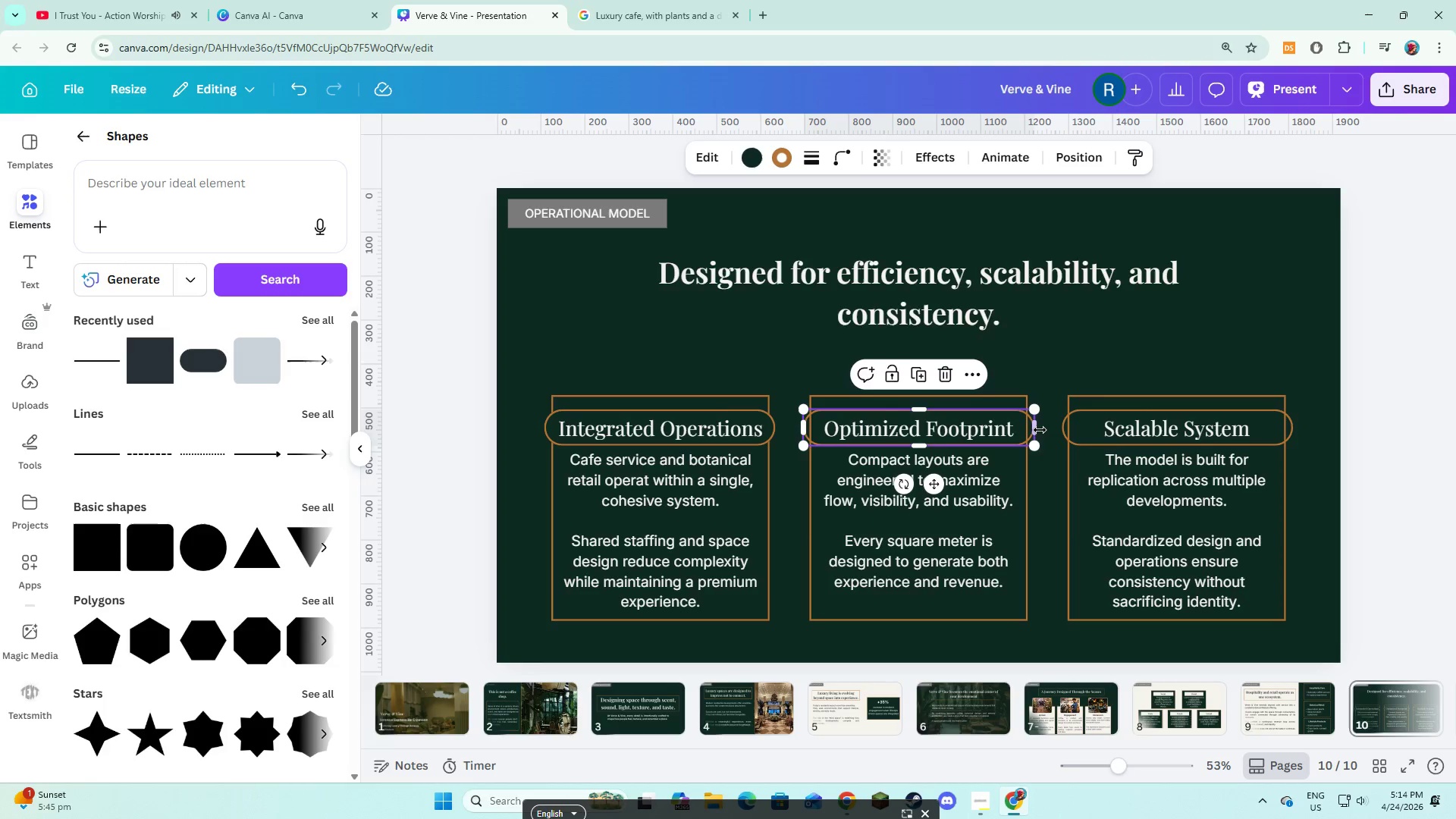 
hold_key(key=ShiftLeft, duration=0.89)
left_click([1065, 427])
 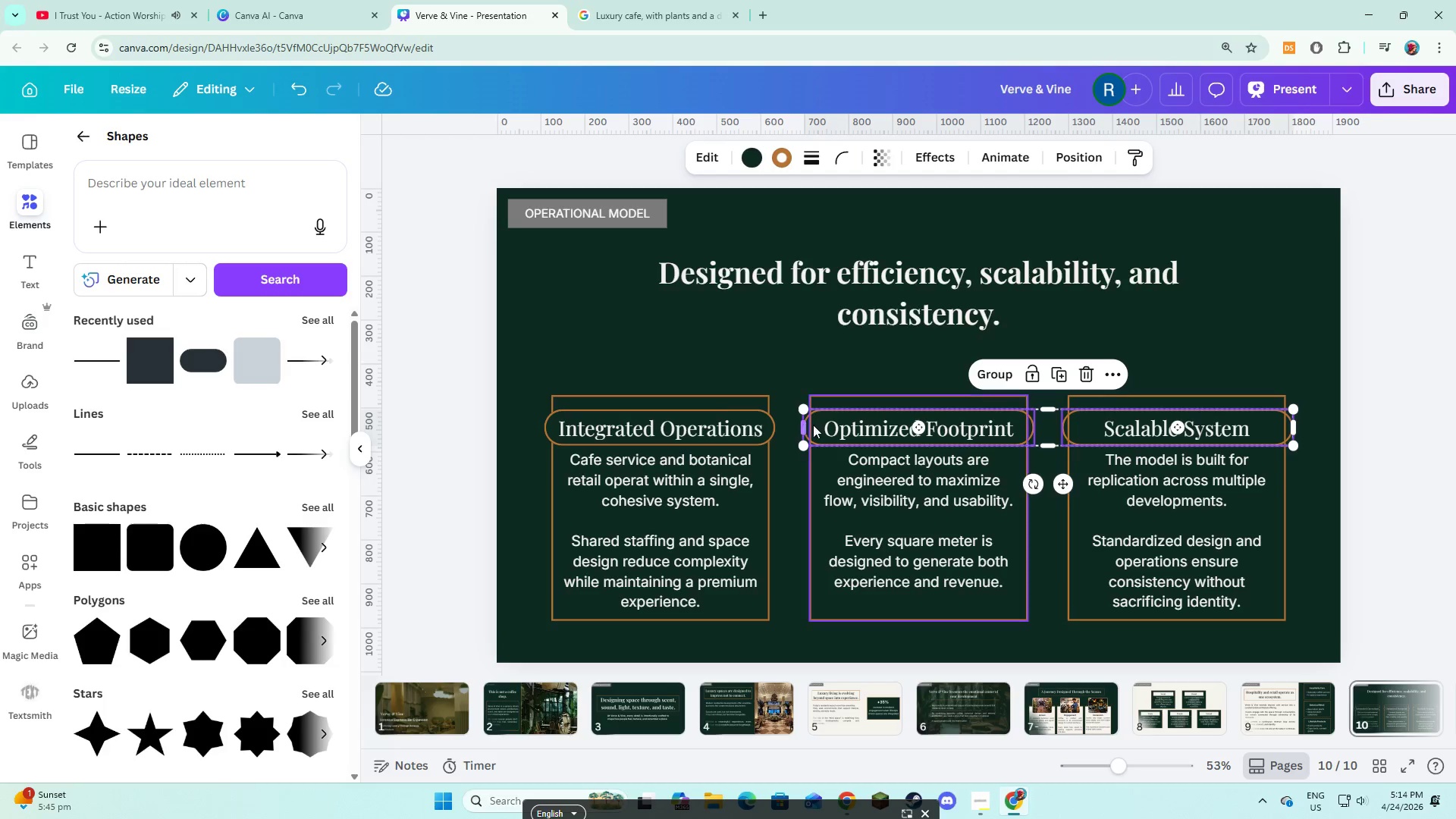 
right_click([813, 425])
 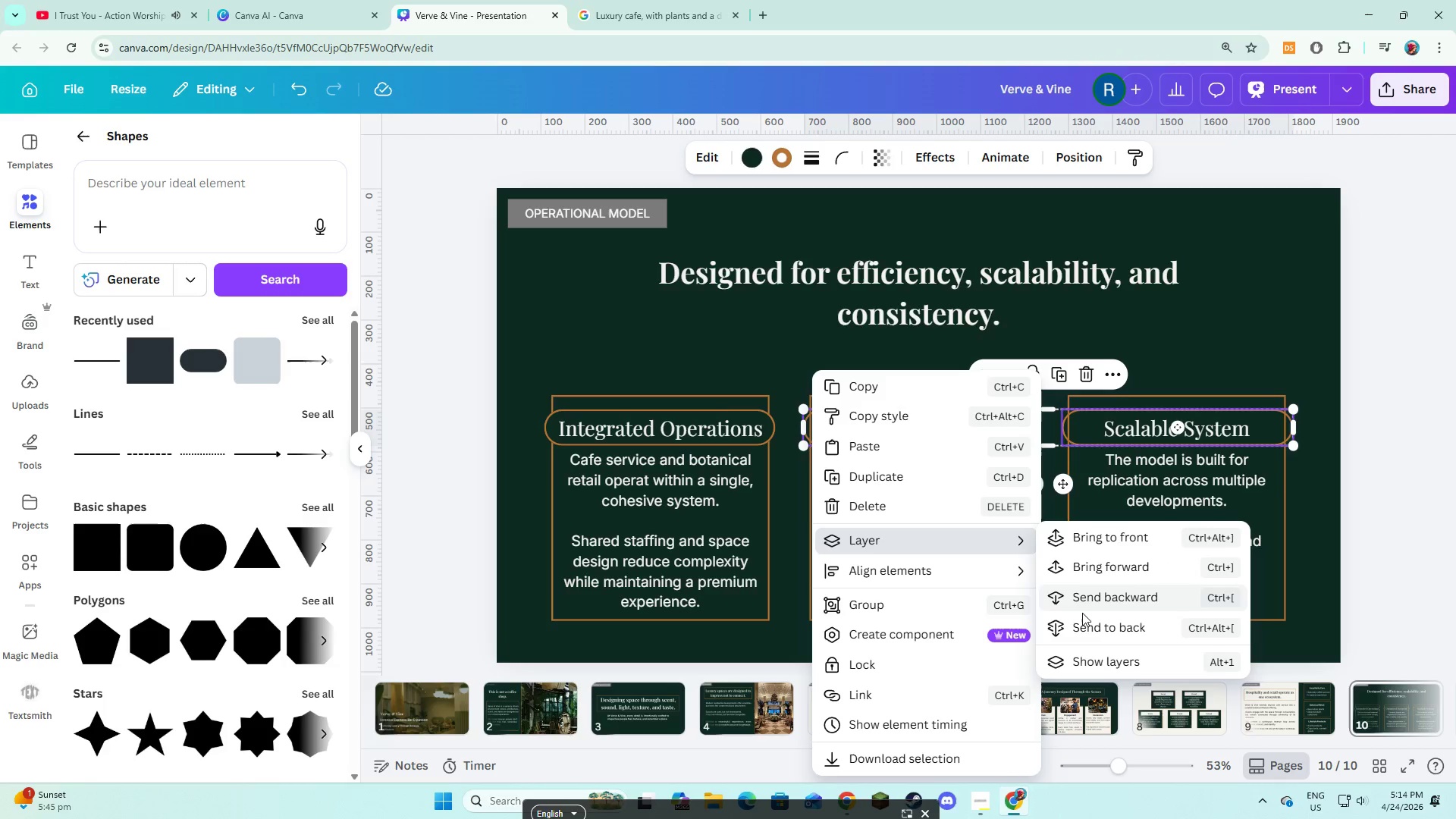 
left_click([1075, 657])
 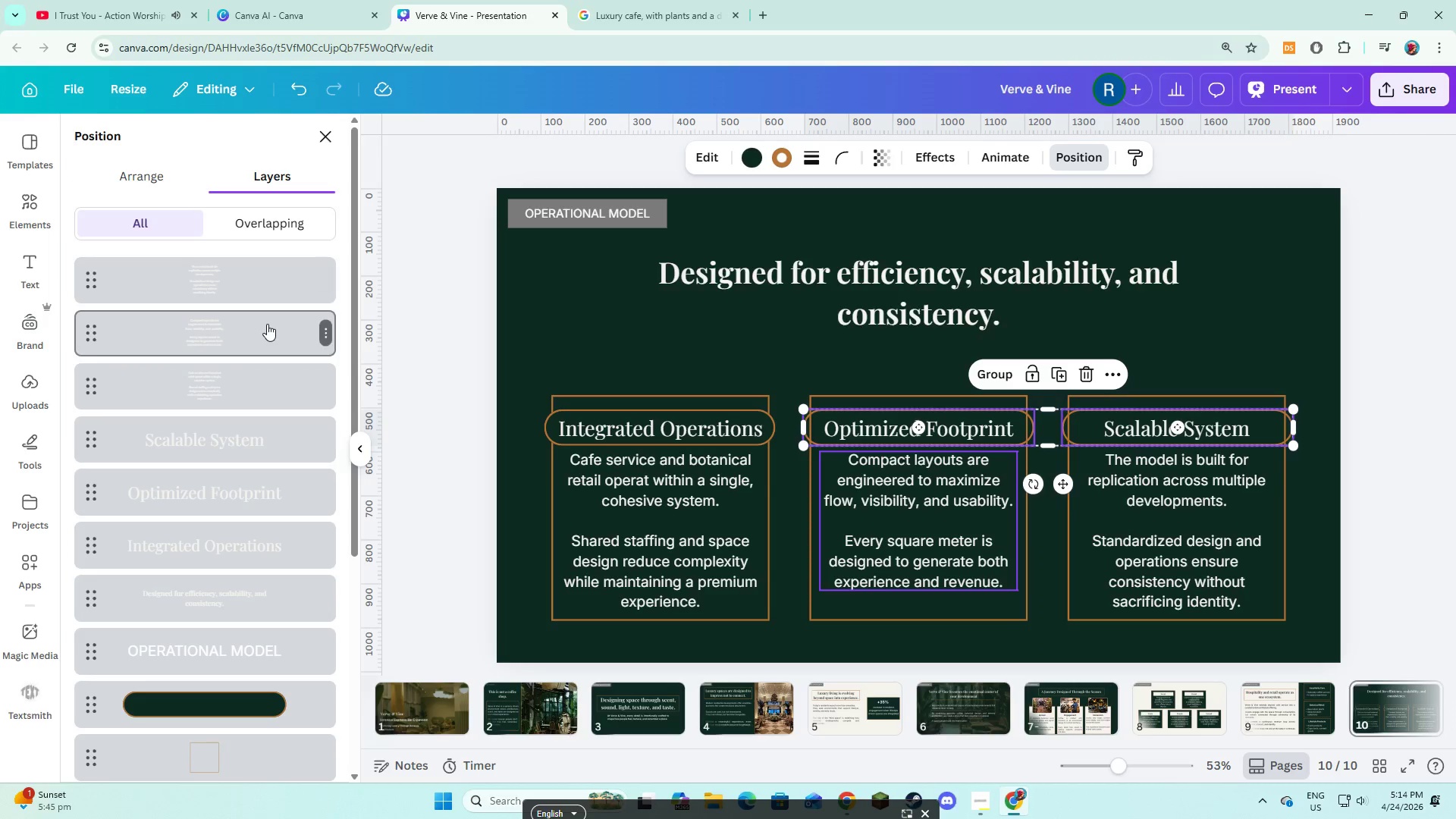 
scroll: coordinate [265, 324], scroll_direction: down, amount: 1.0
 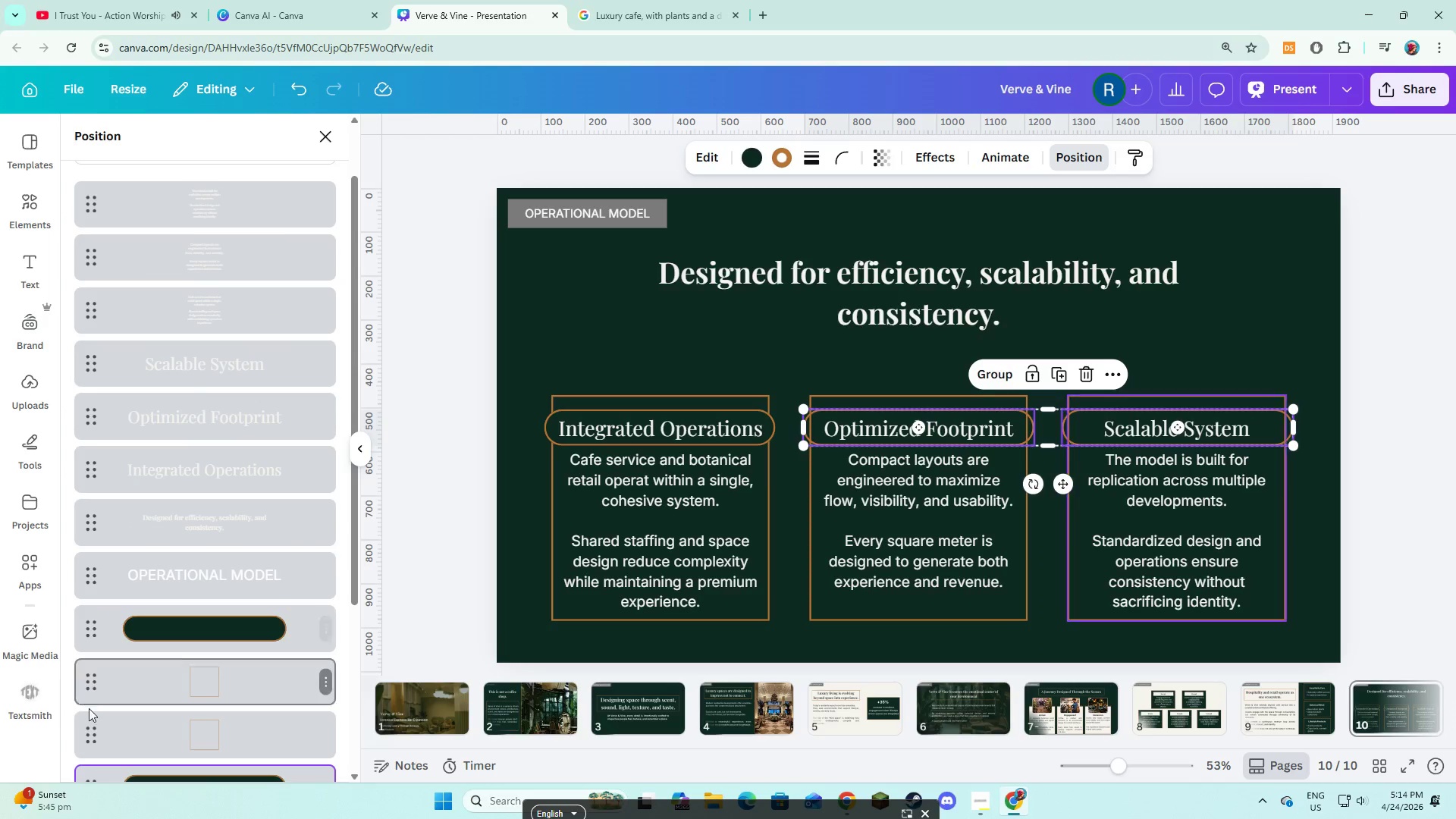 
left_click_drag(start_coordinate=[101, 775], to_coordinate=[94, 528])
 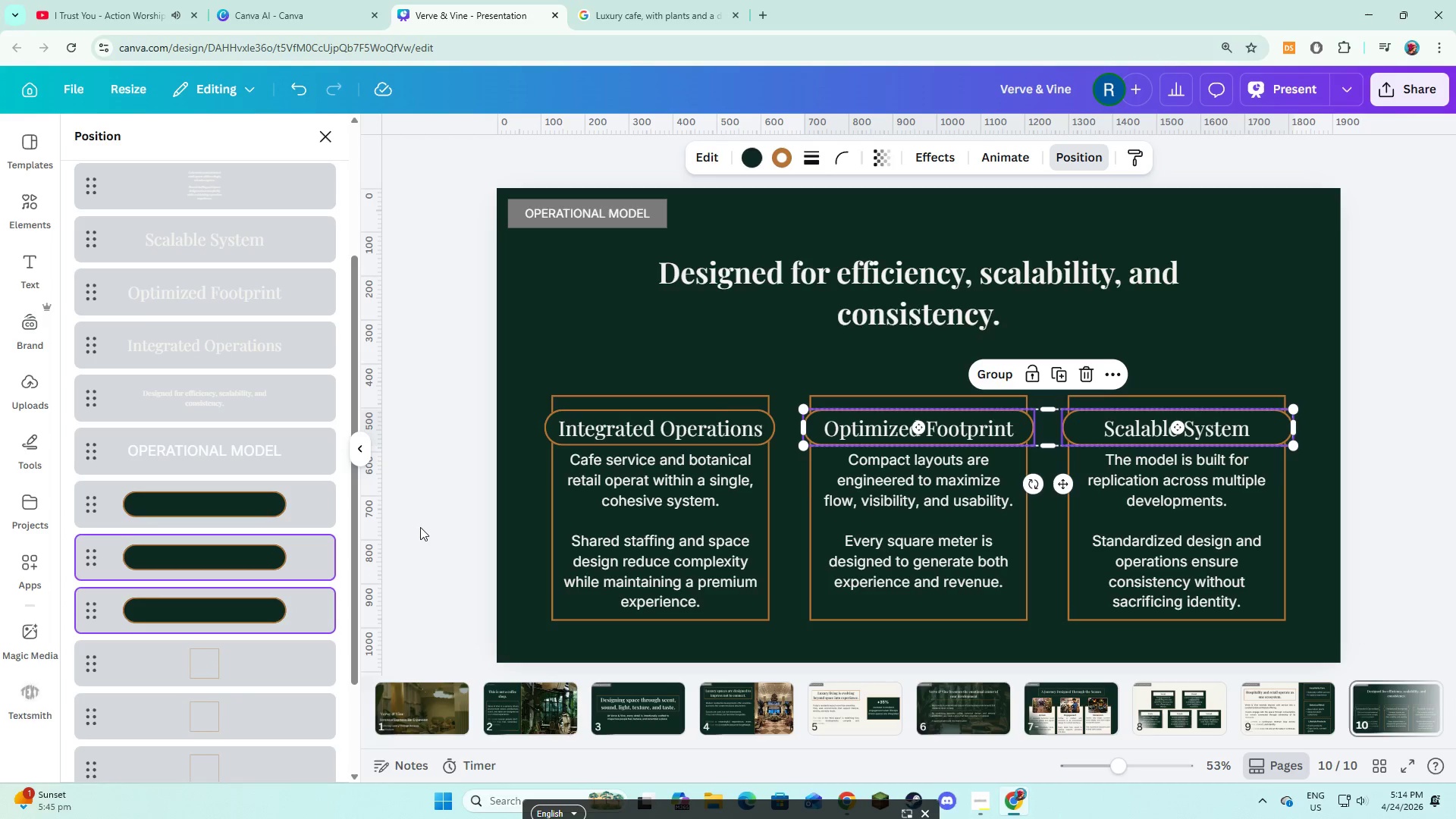 
left_click([537, 347])
 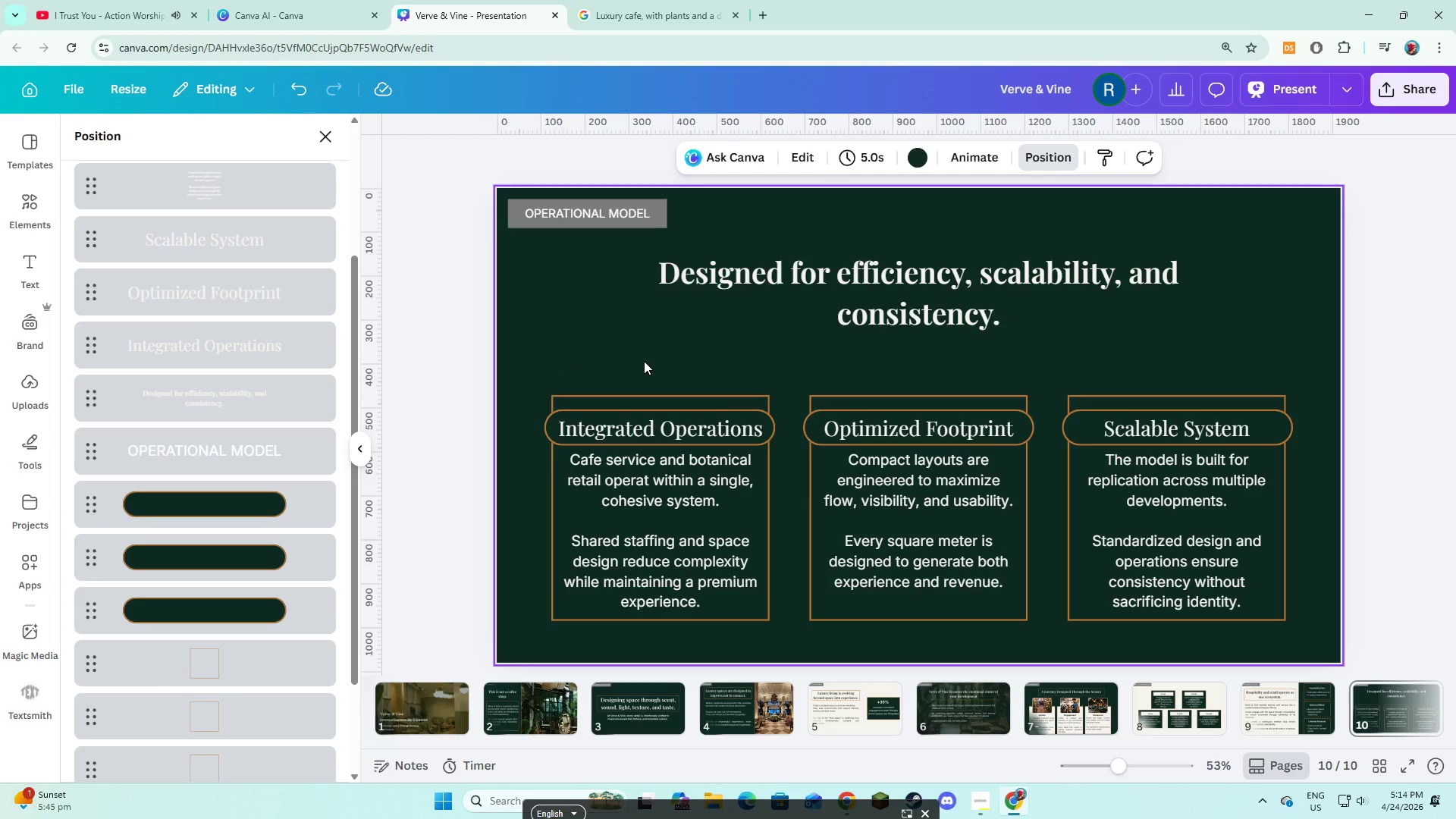 
left_click([644, 361])
 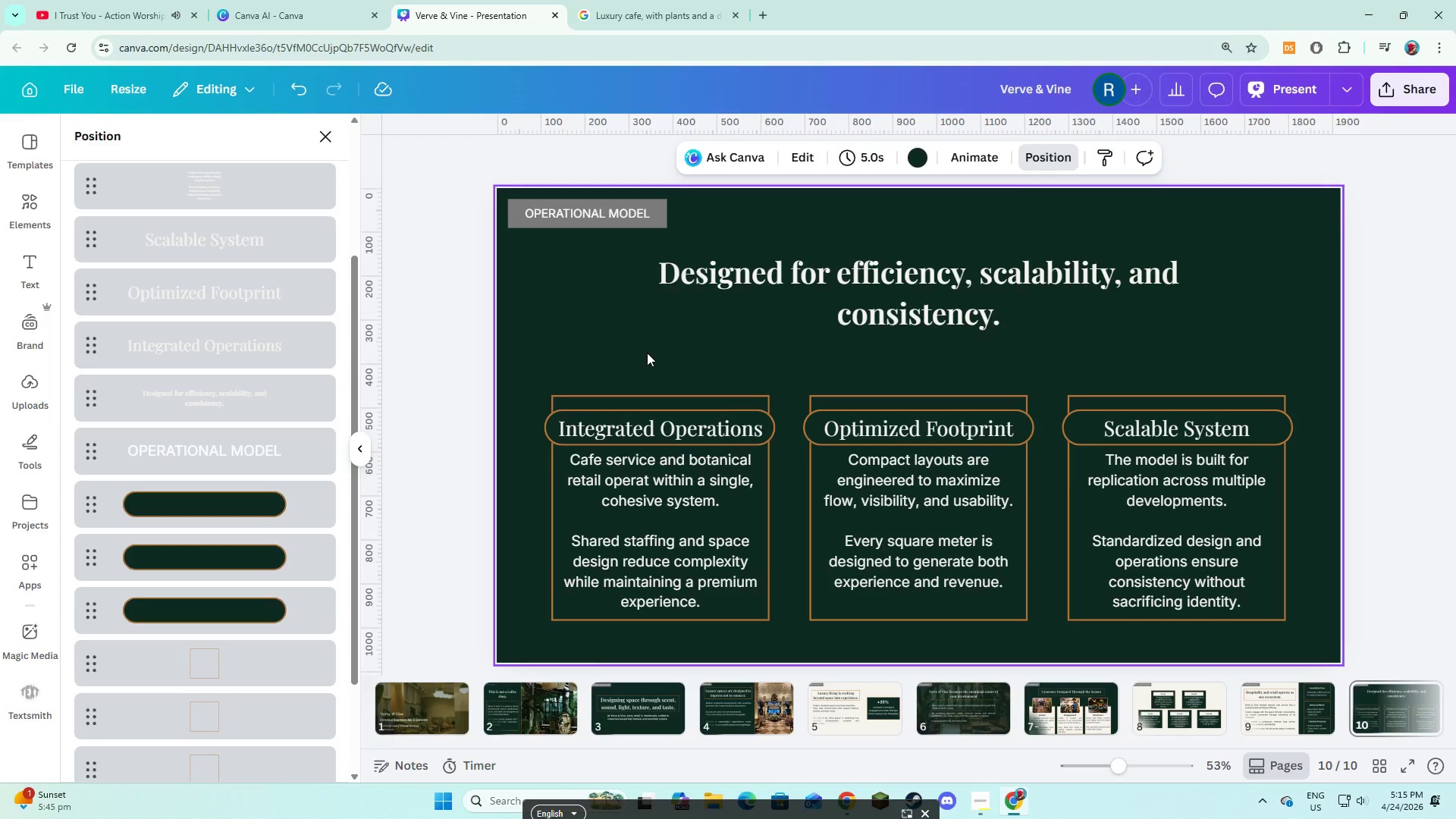 
wait(14.44)
 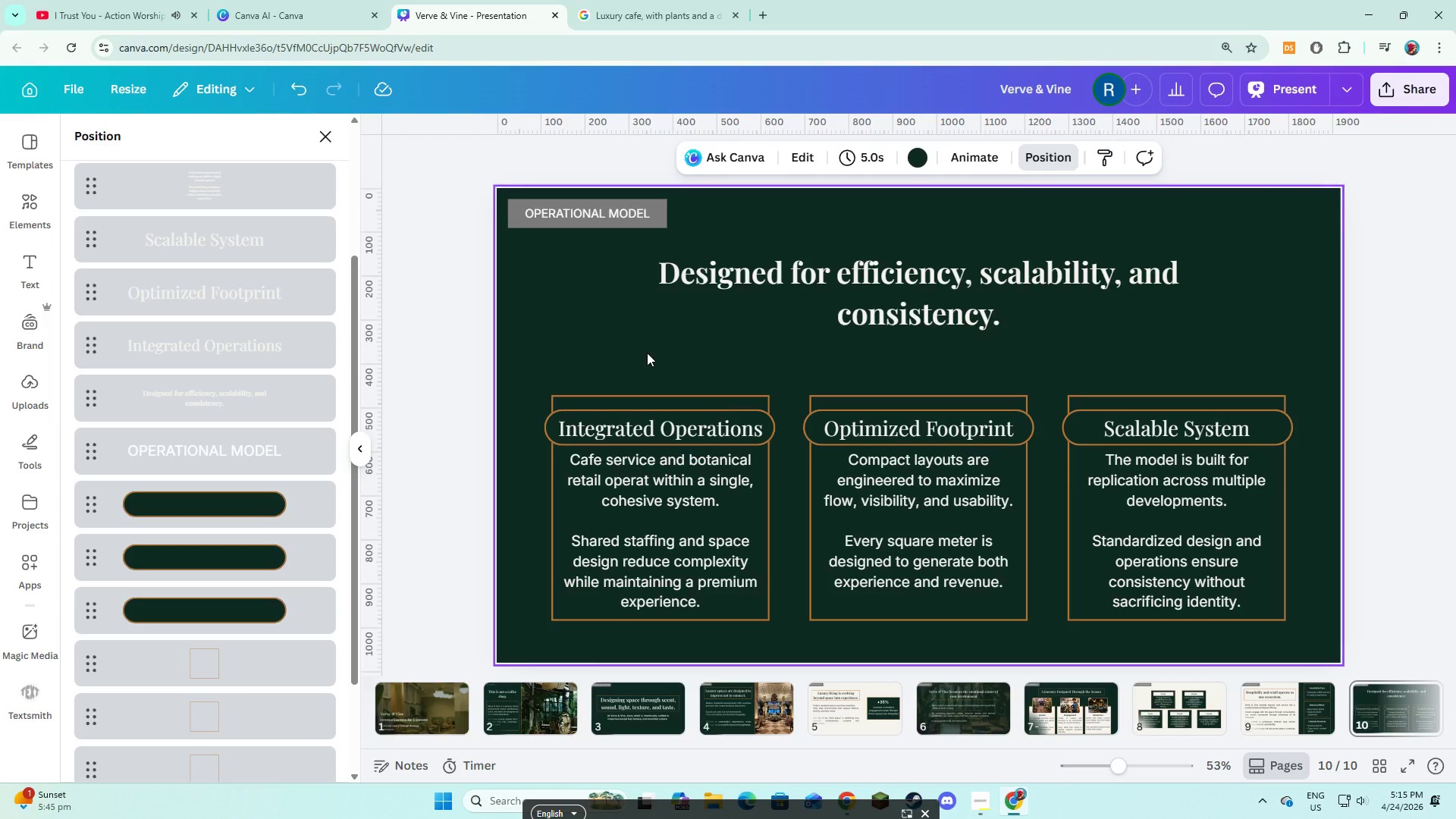 
key(Alt+AltLeft)
 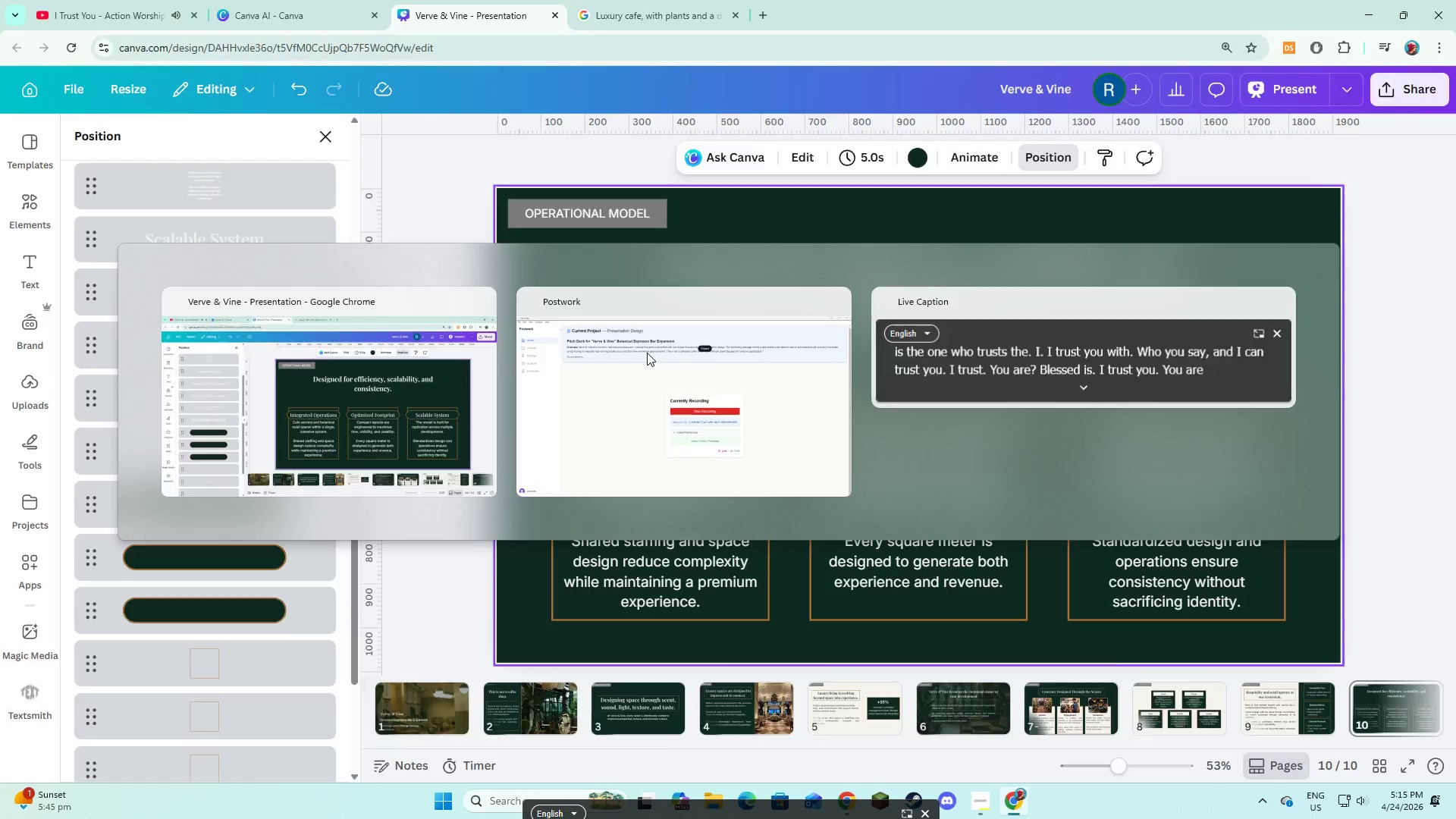 
key(Alt+Tab)